 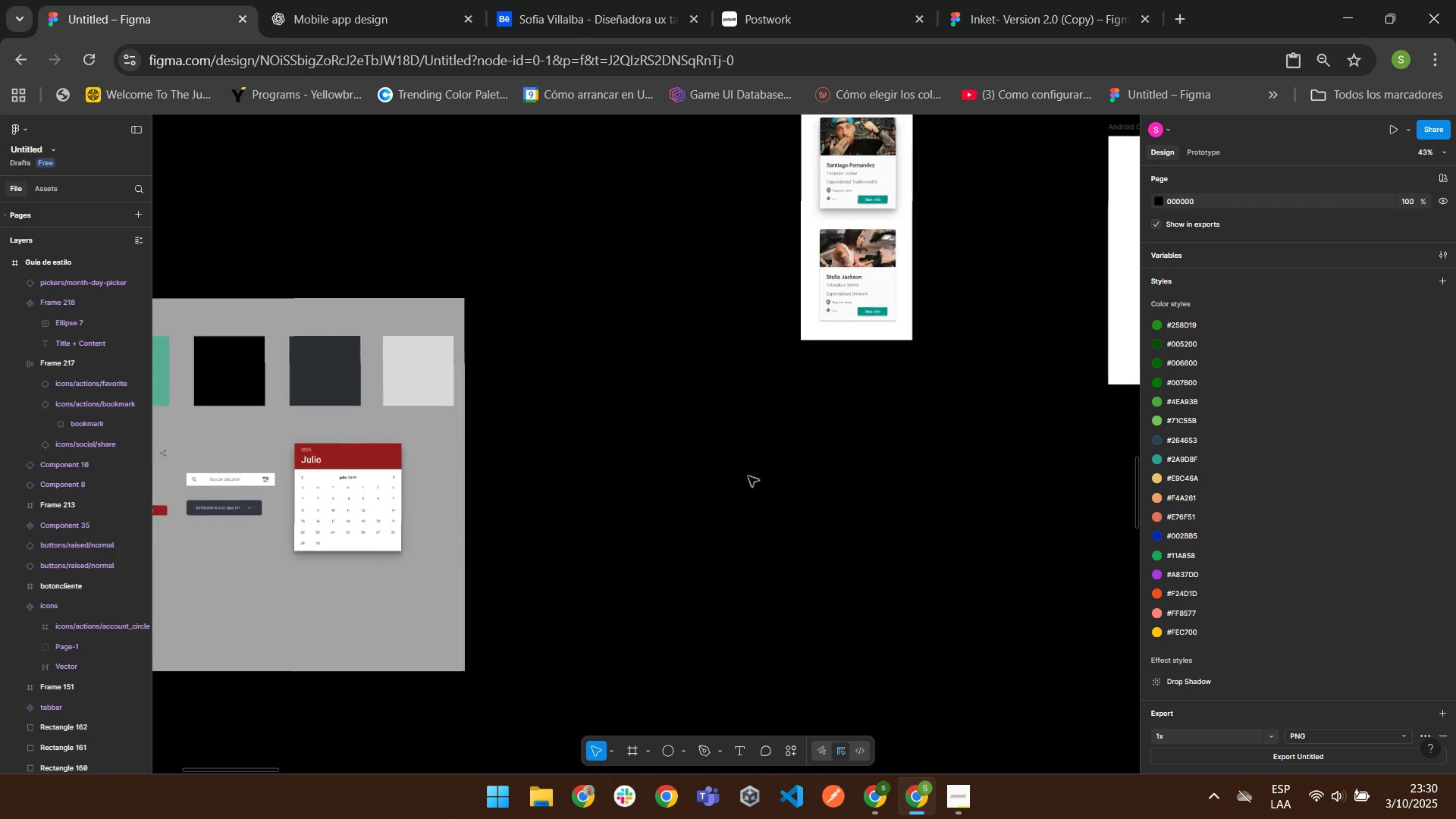 
right_click([990, 196])
 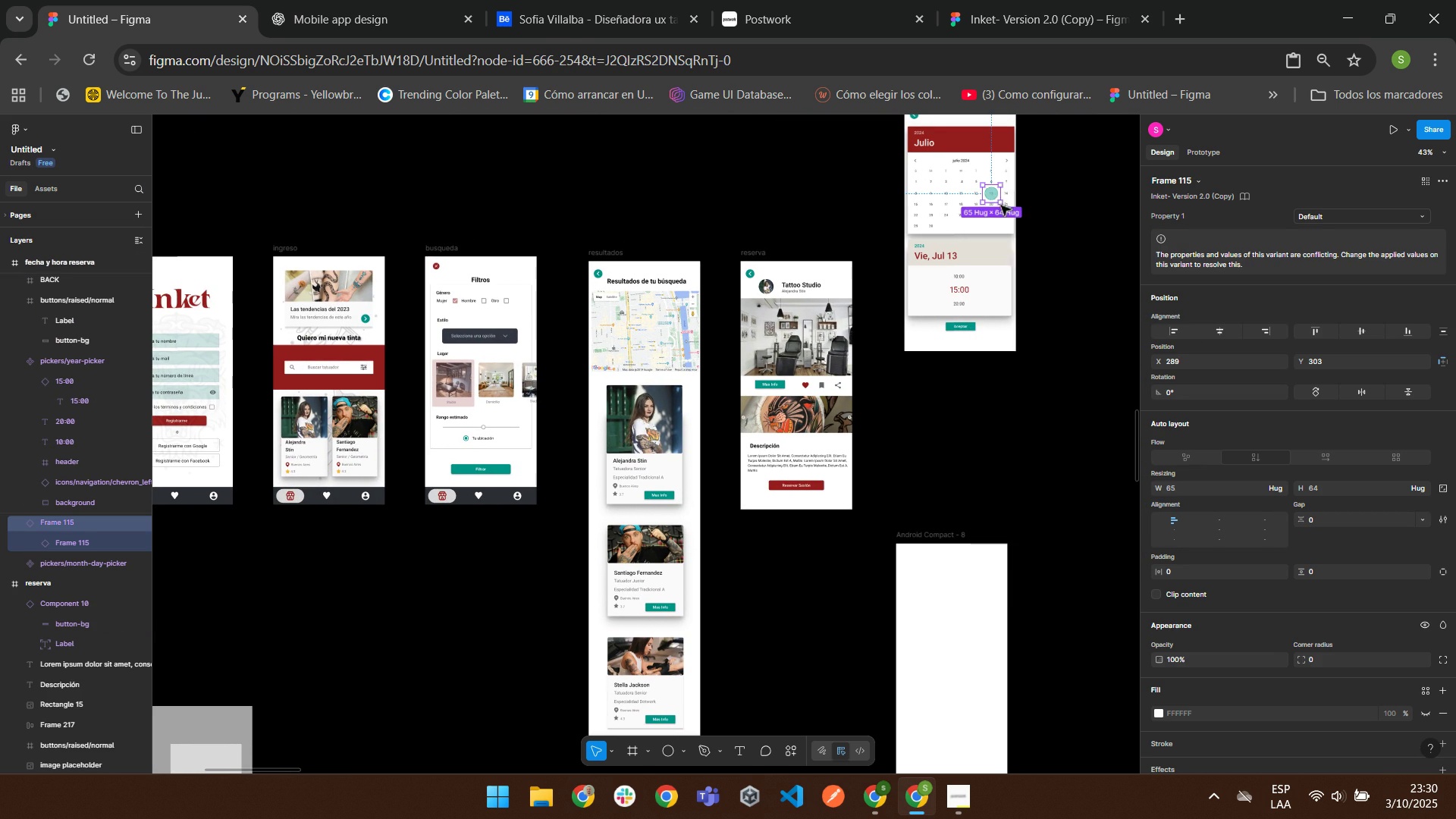 
left_click([1000, 205])
 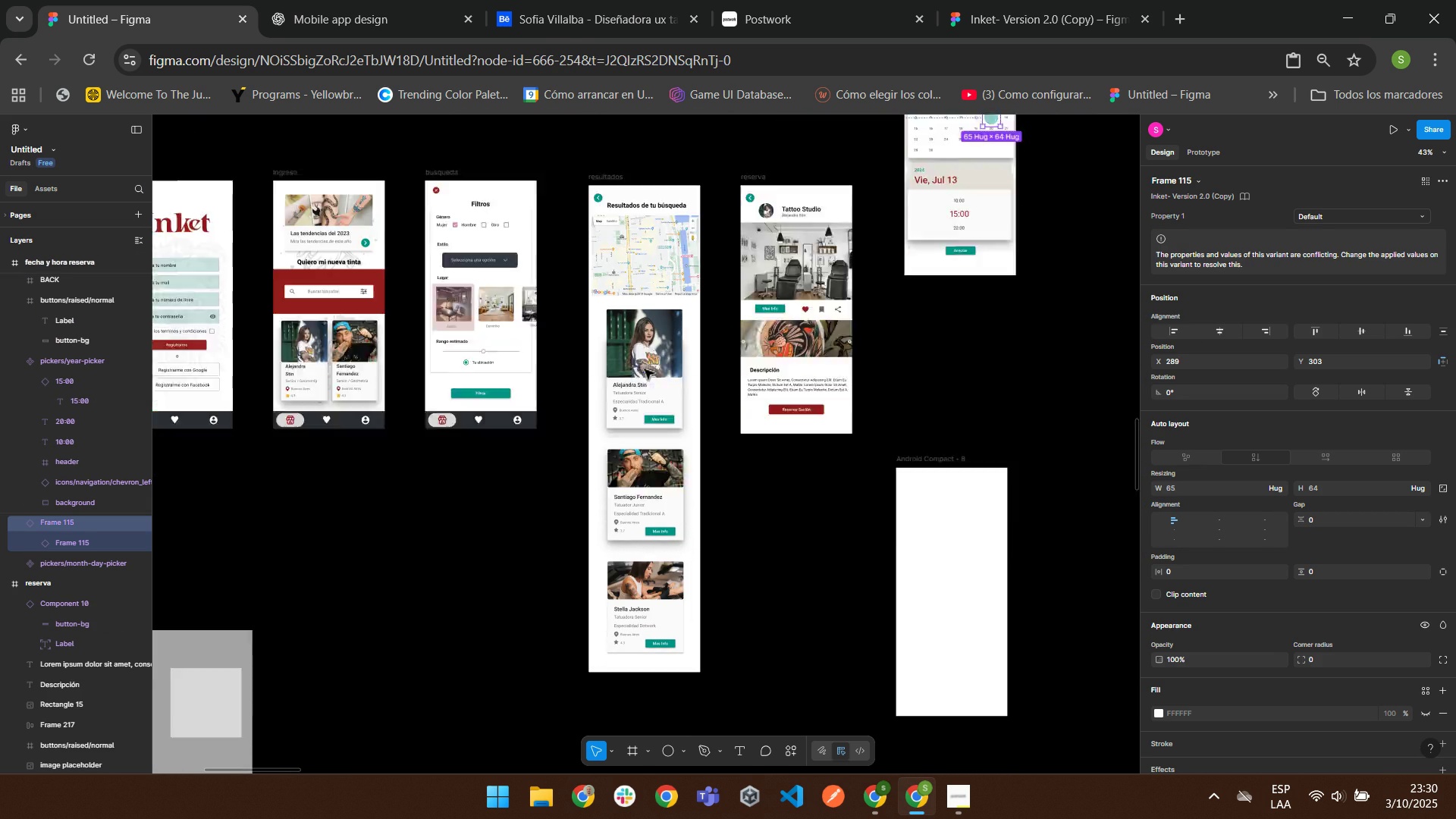 
scroll: coordinate [644, 369], scroll_direction: down, amount: 3.0
 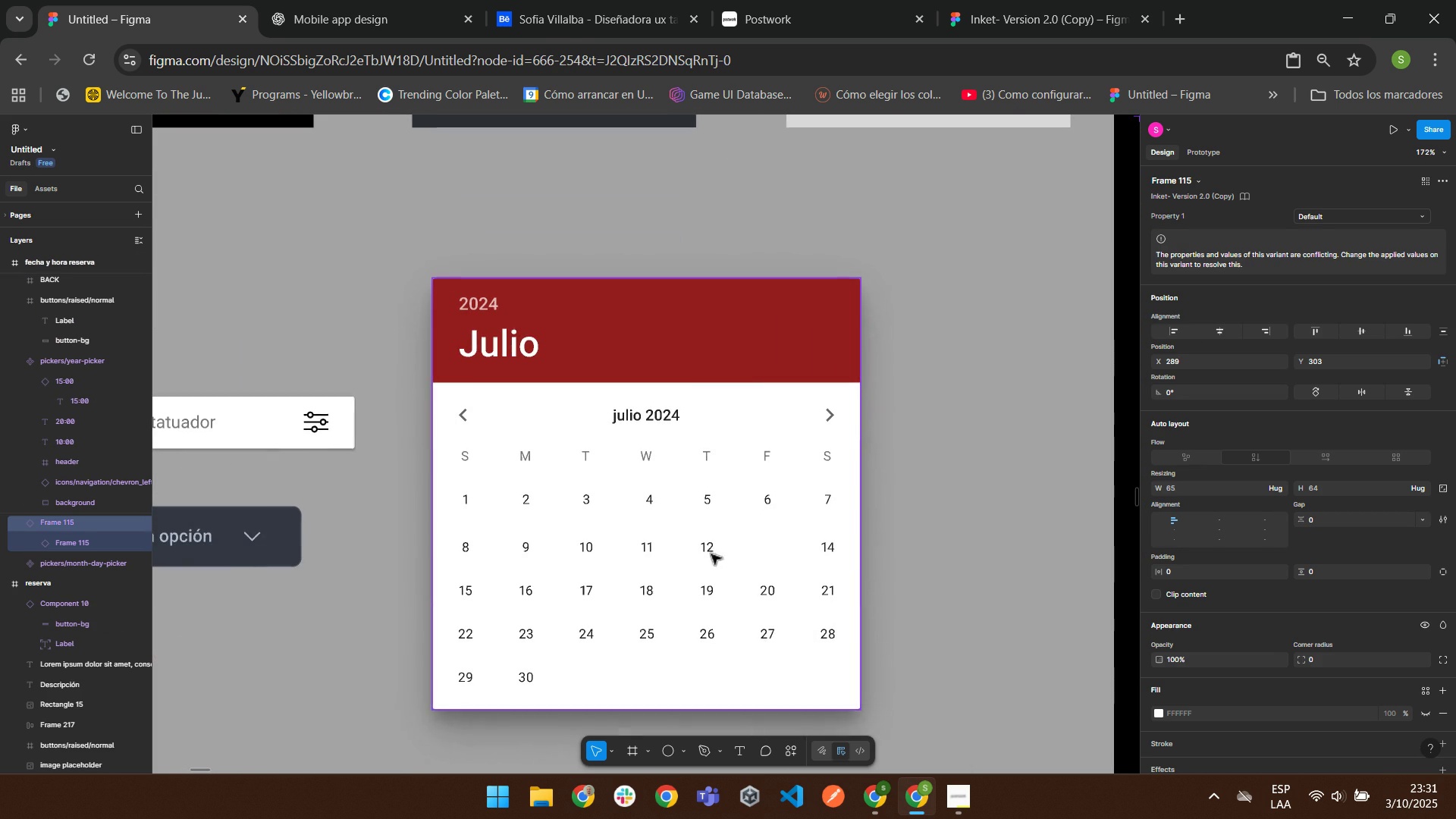 
right_click([745, 538])
 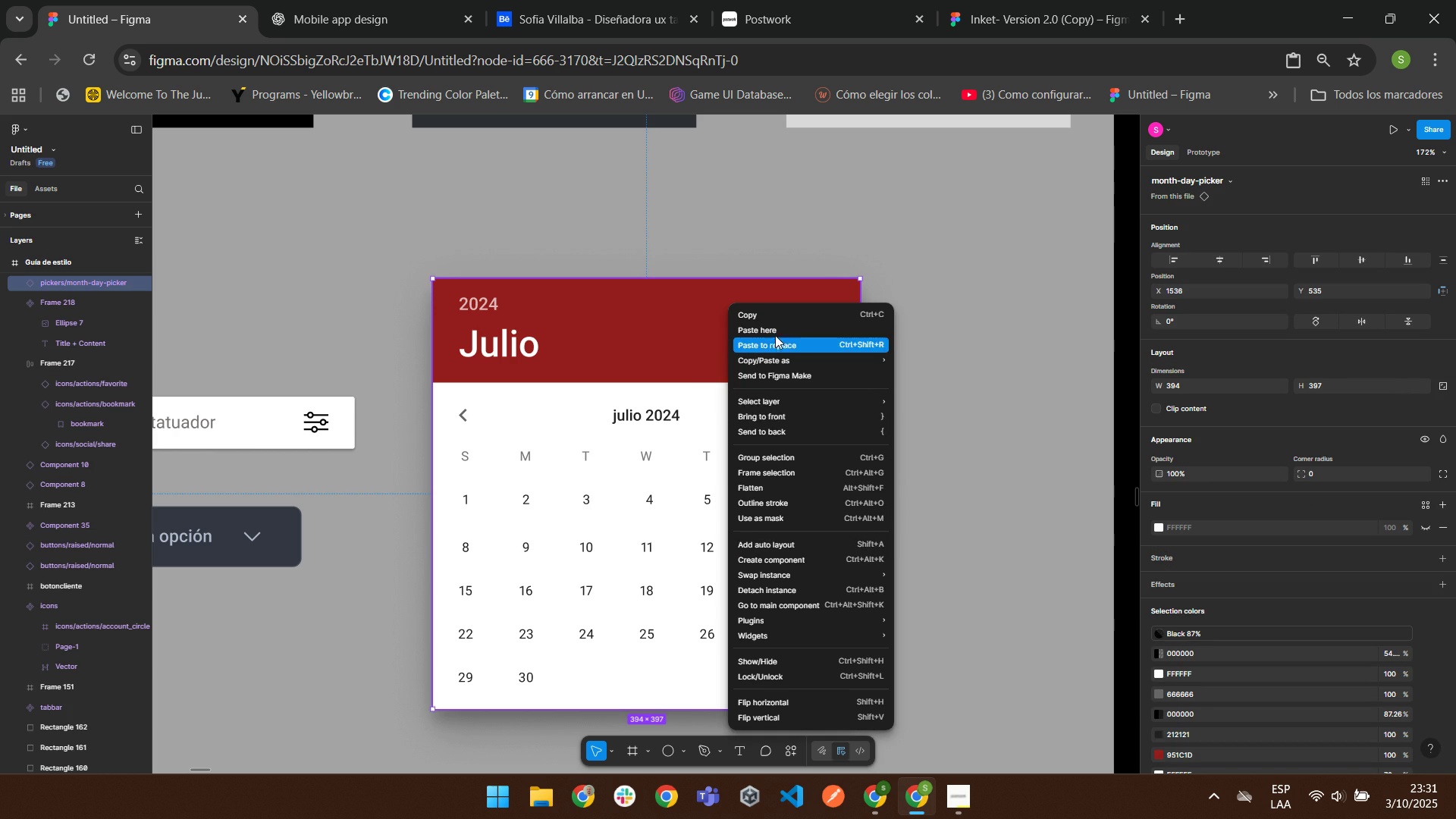 
left_click([777, 329])